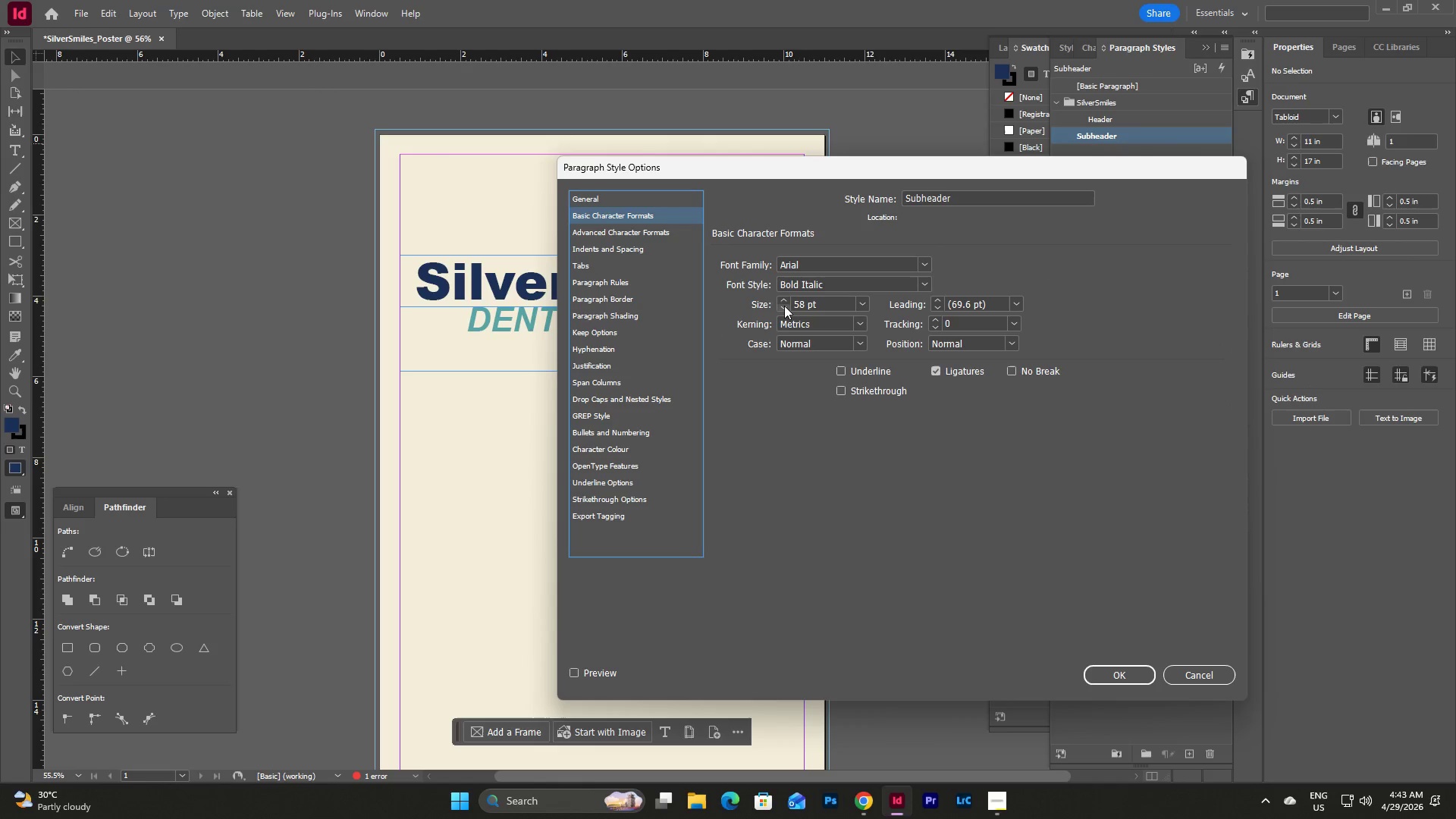 
triple_click([784, 306])
 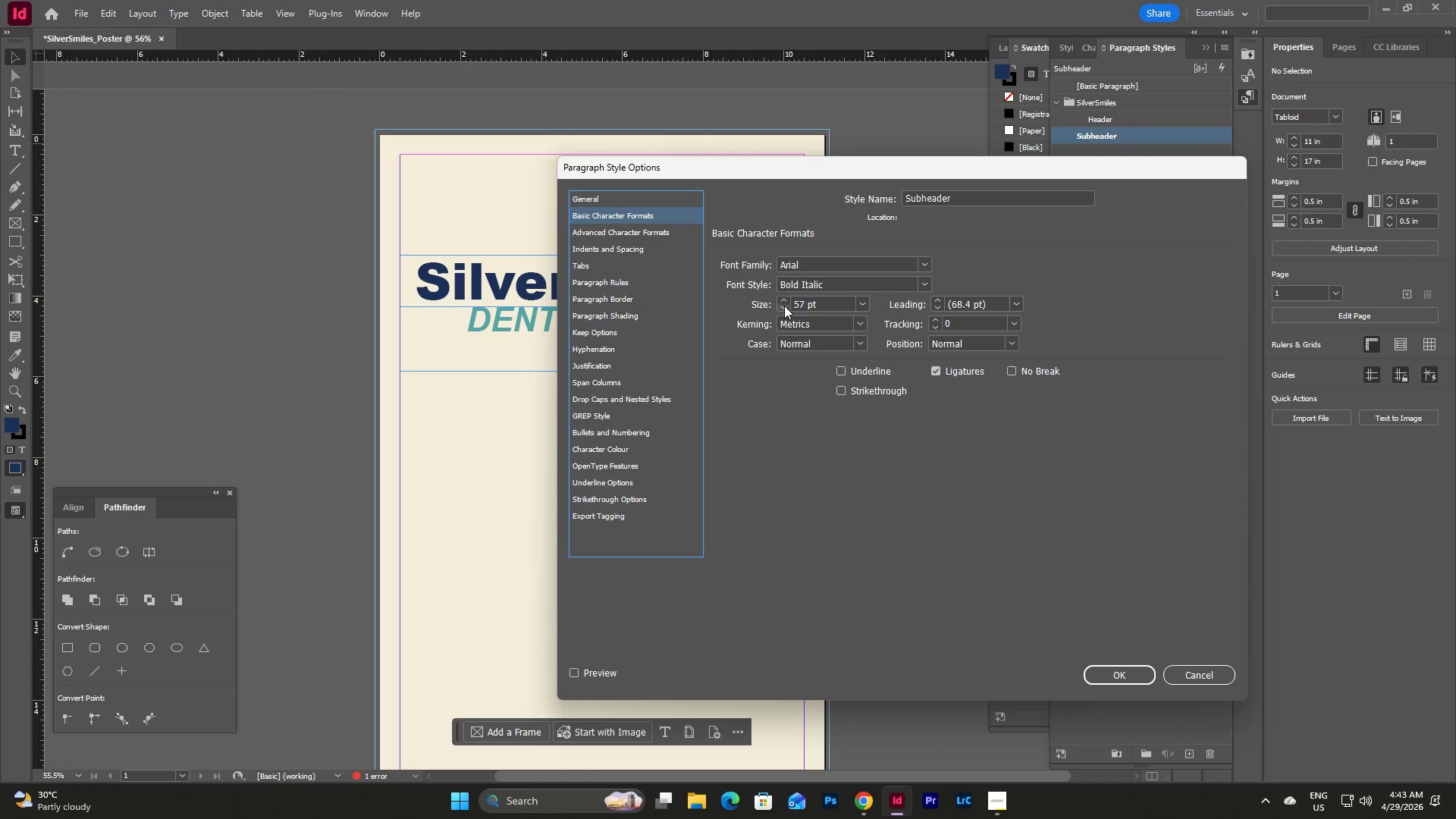 
triple_click([784, 306])
 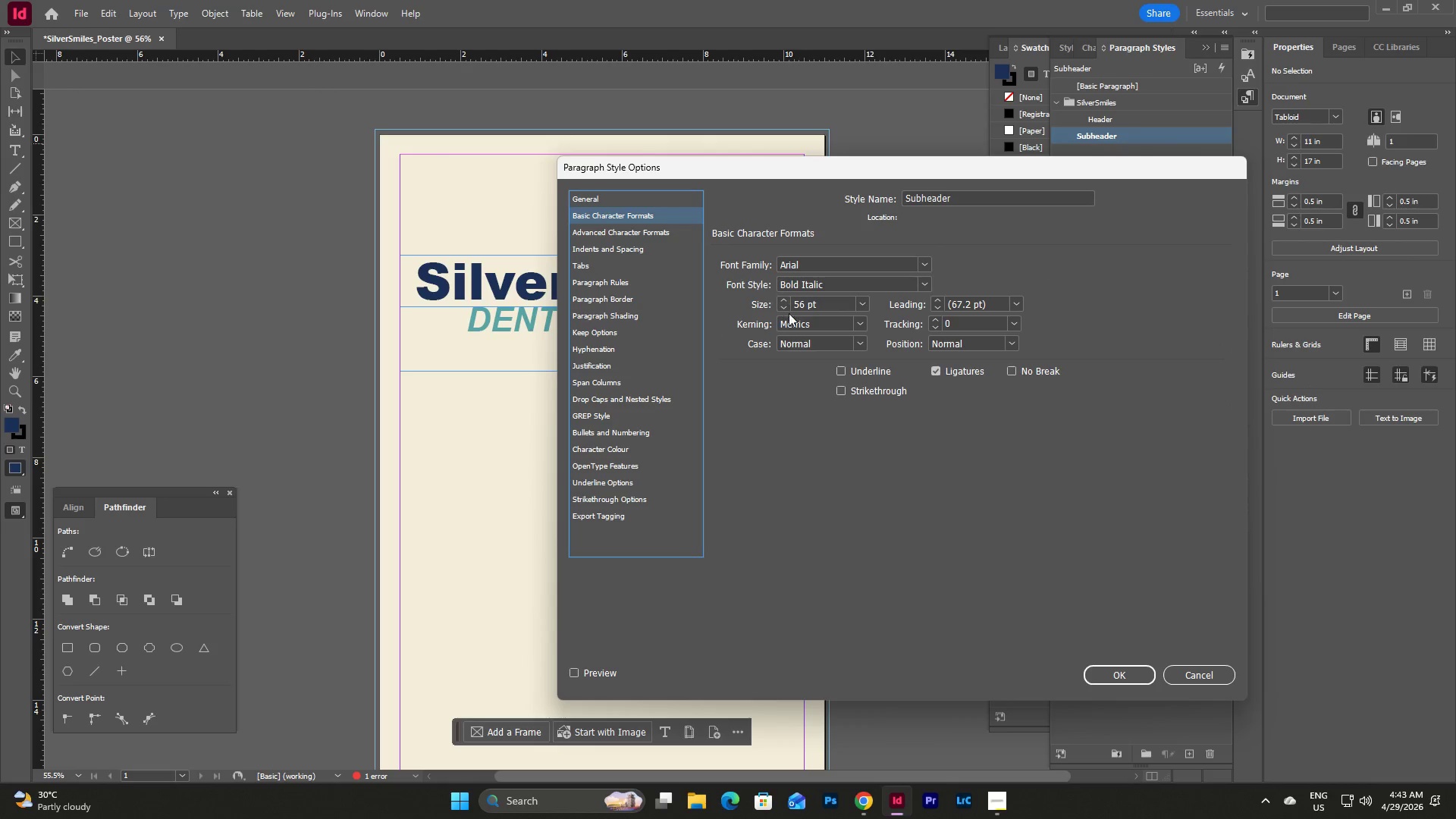 
left_click([1128, 676])
 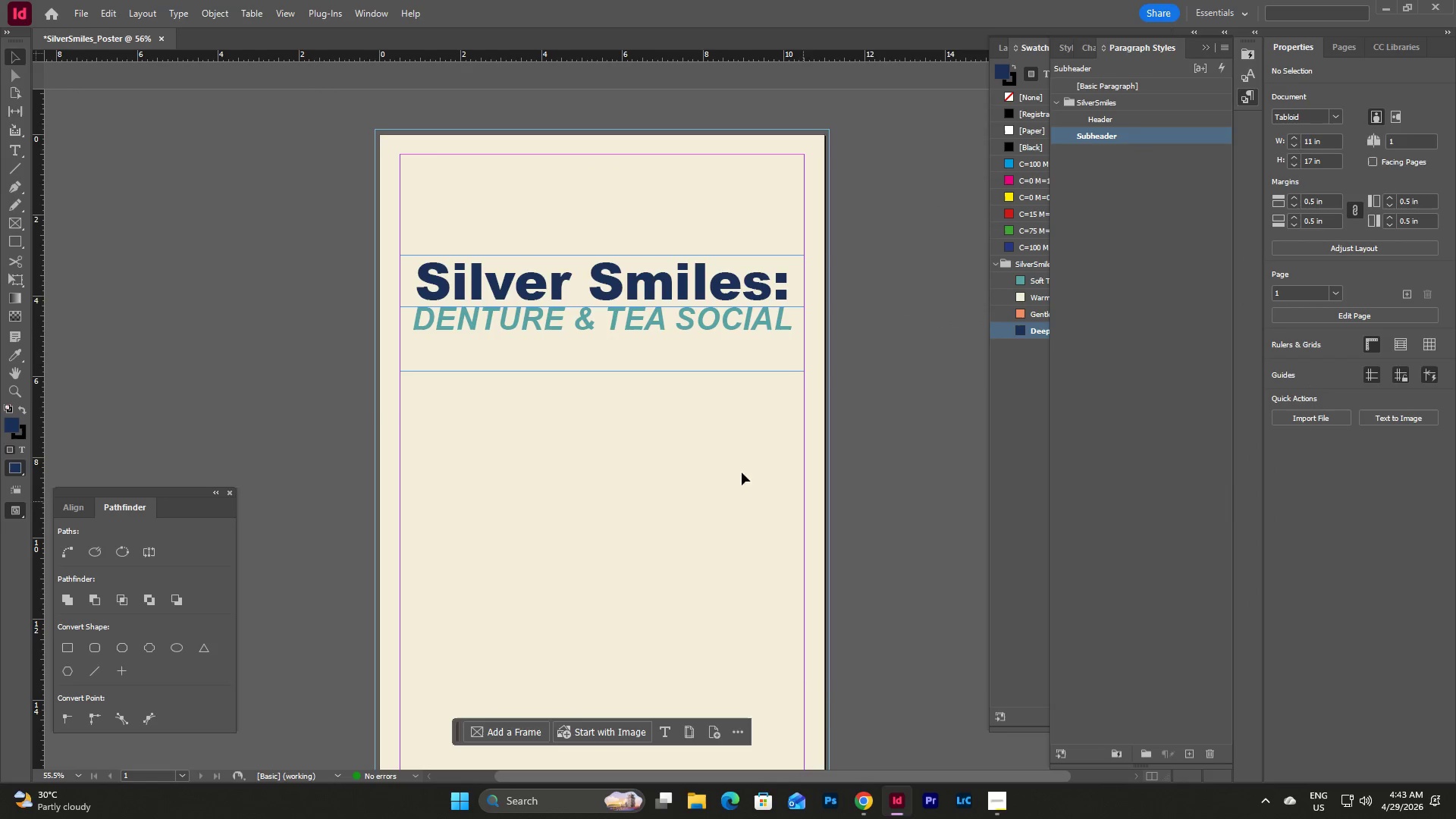 
left_click([592, 356])
 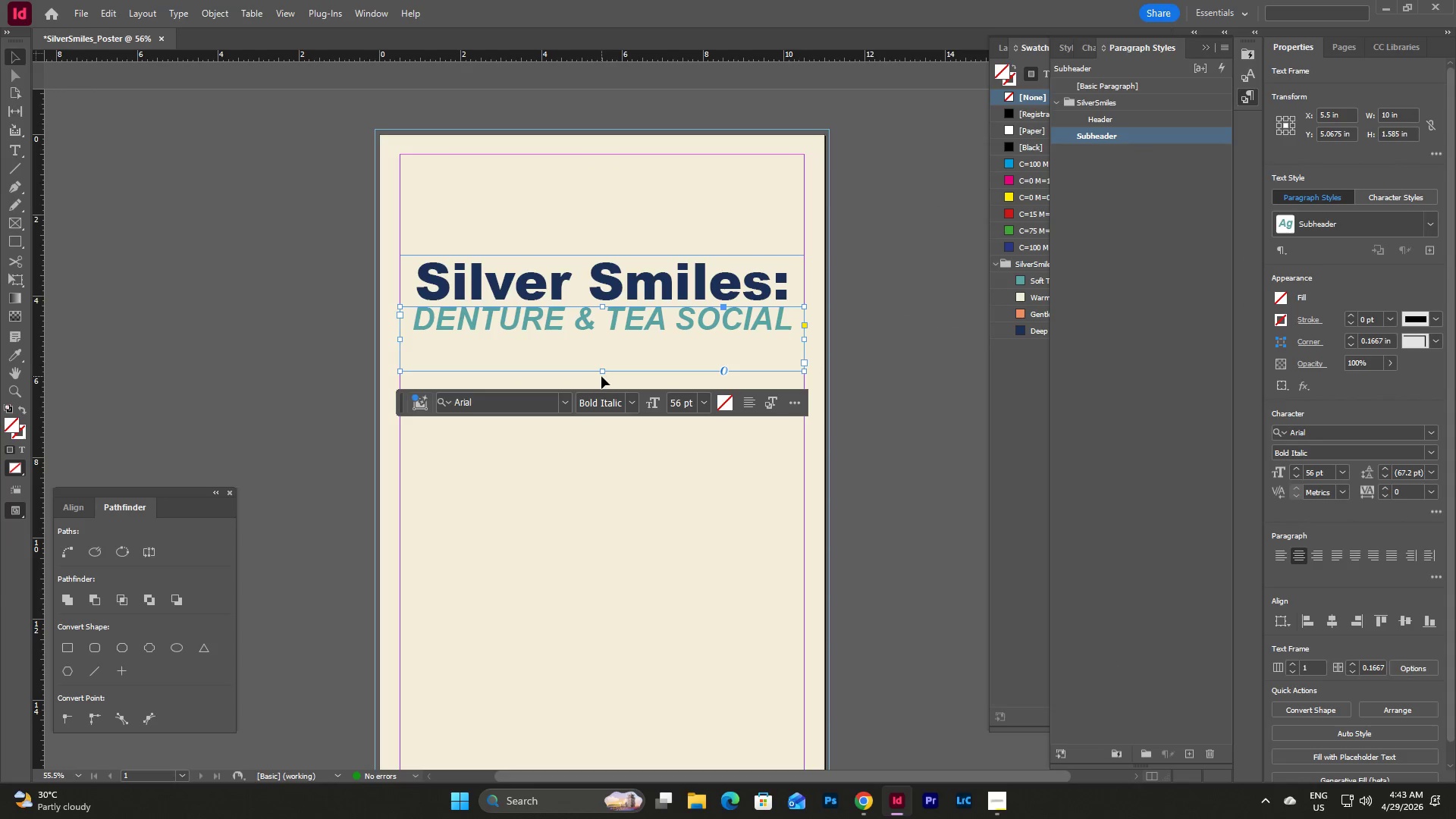 
left_click_drag(start_coordinate=[601, 371], to_coordinate=[602, 337])
 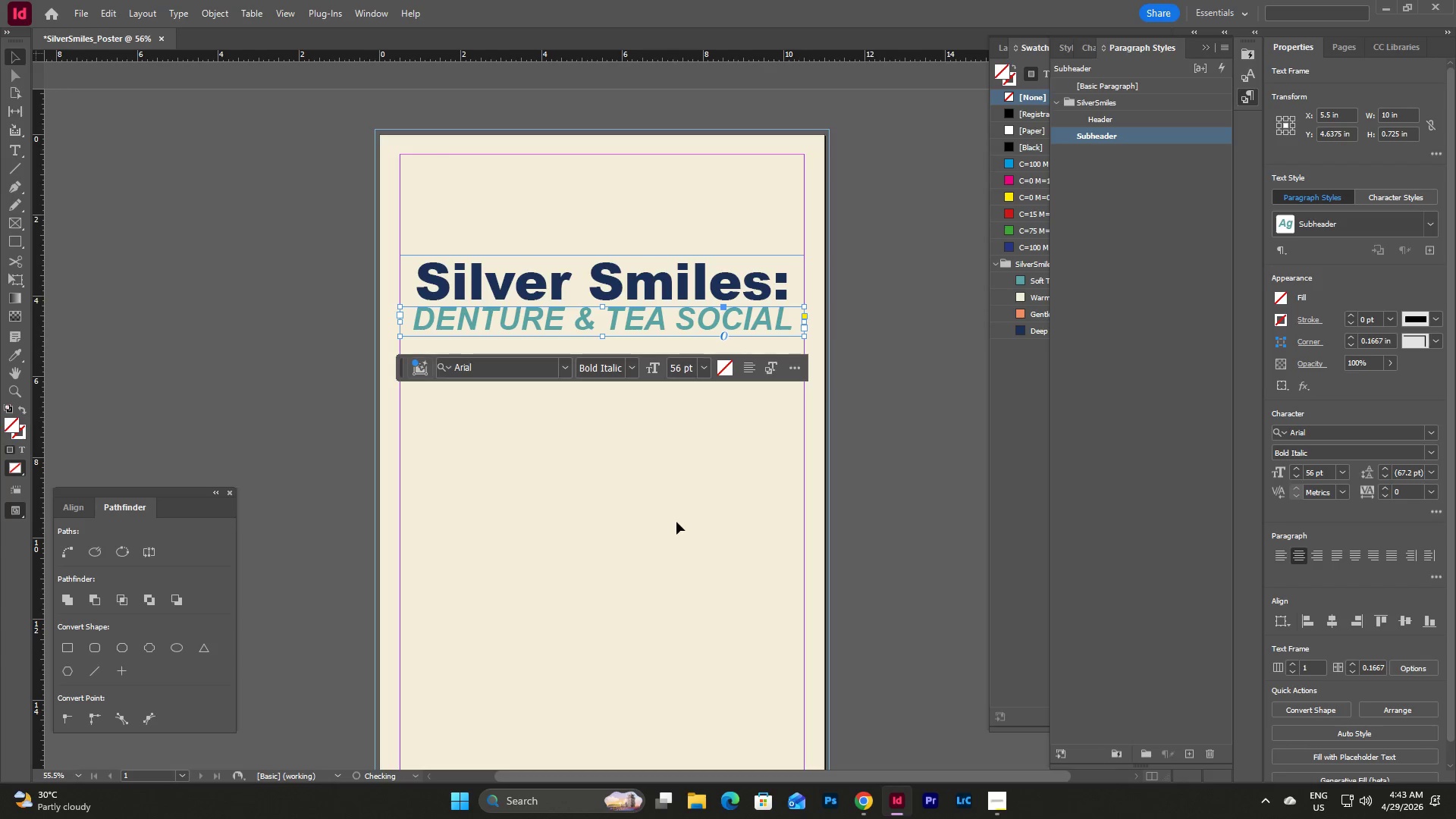 
left_click([677, 526])
 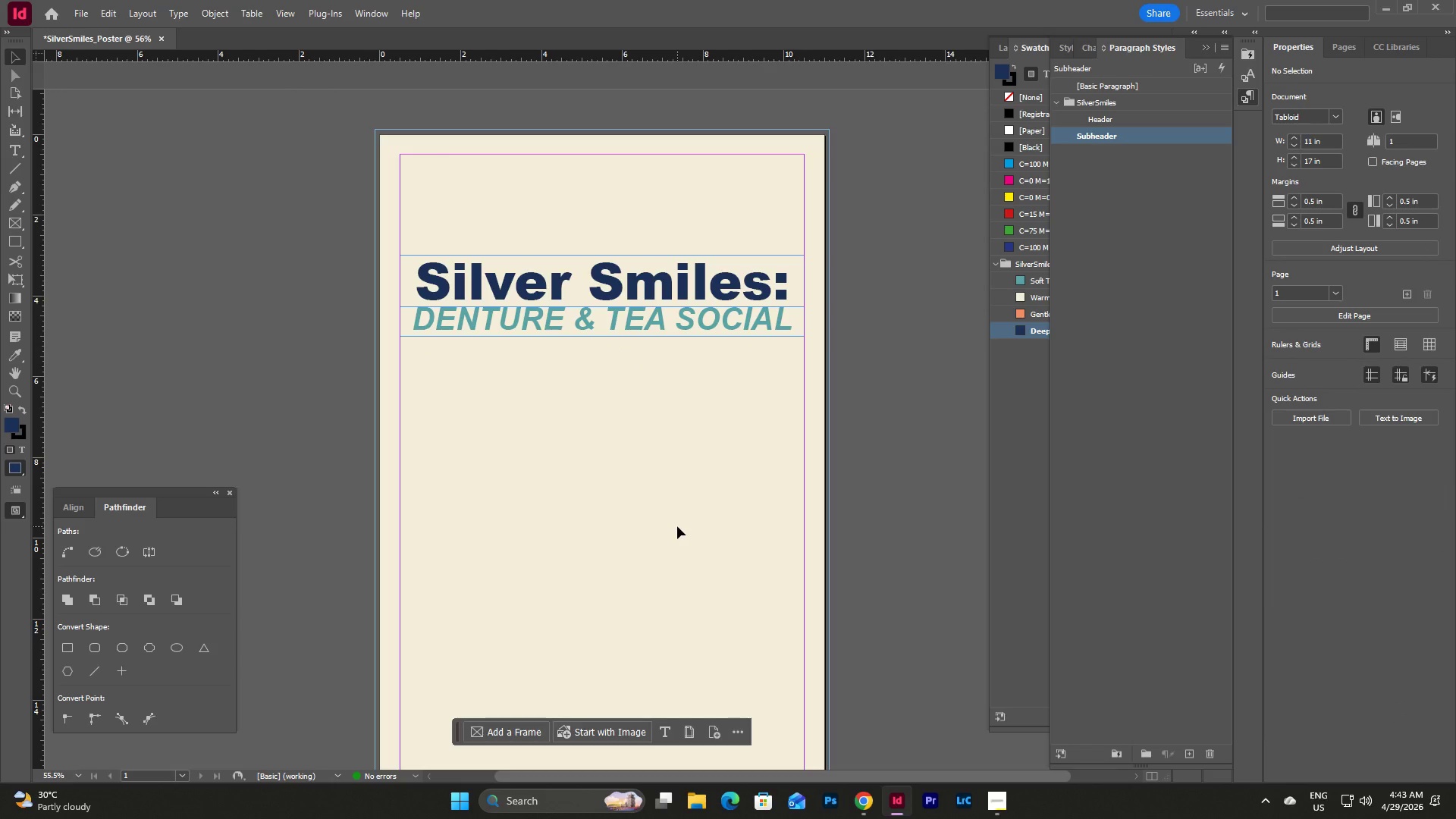 
type(ww)
 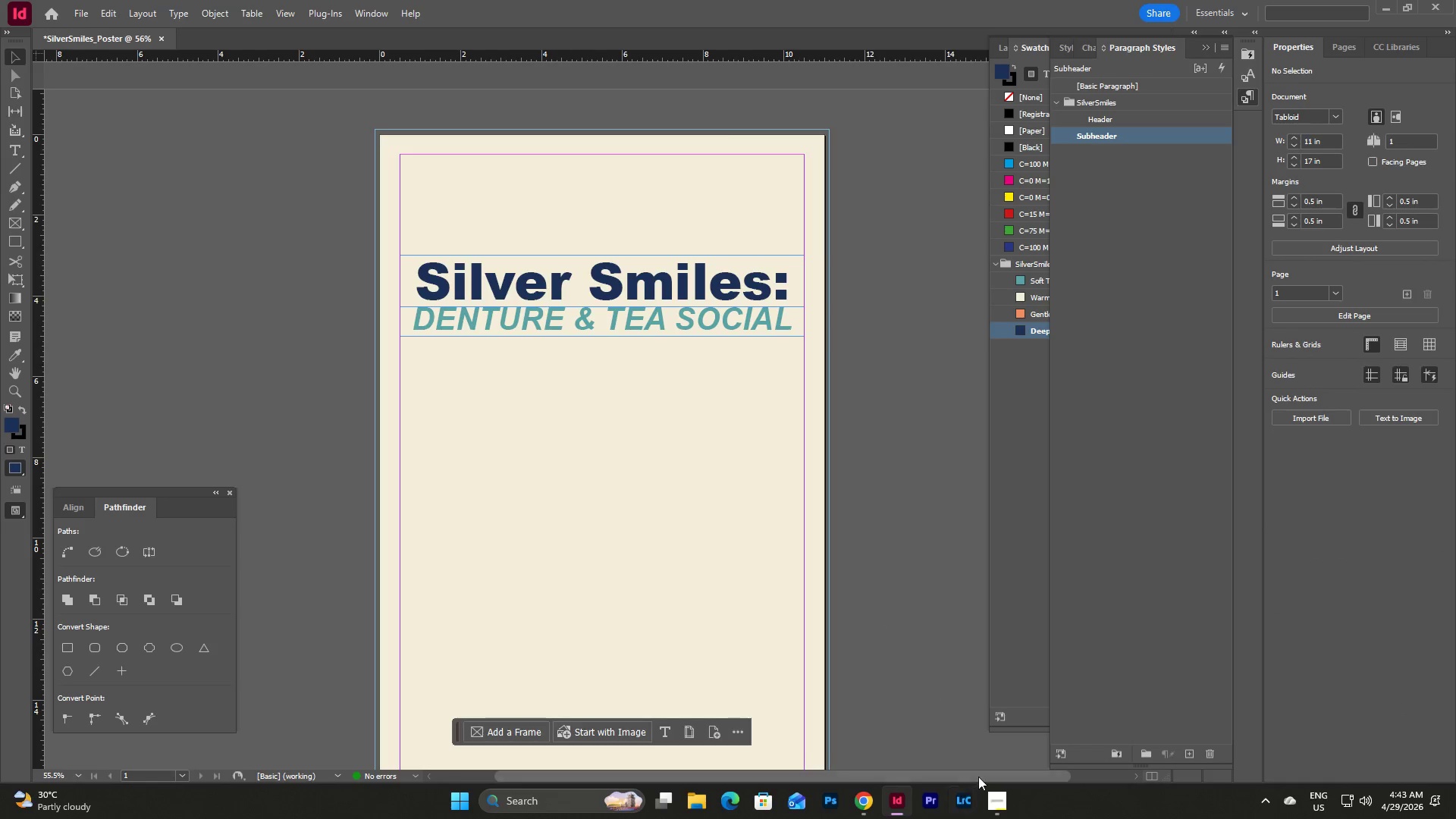 
left_click([993, 803])